 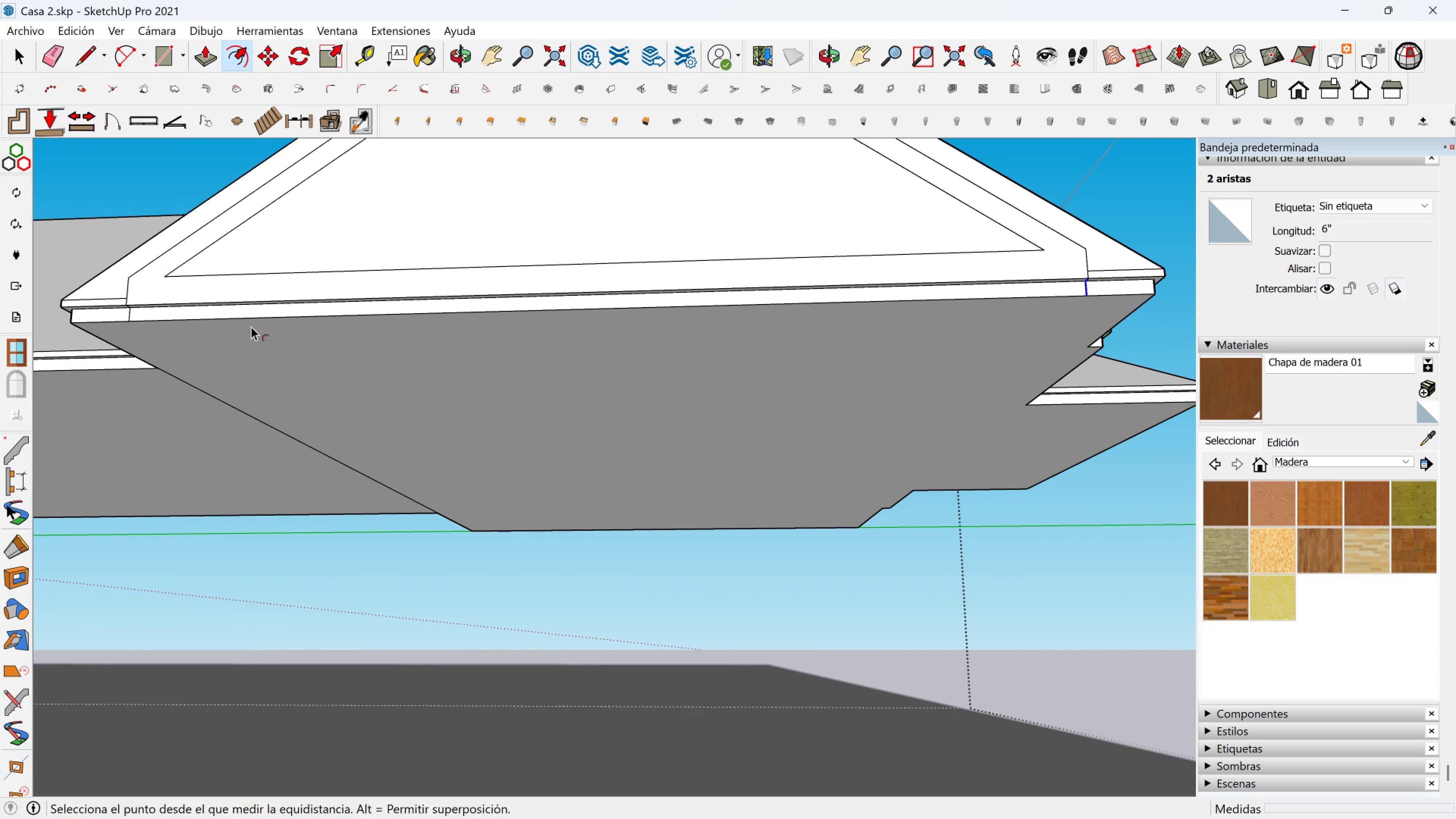 
left_click([235, 61])
 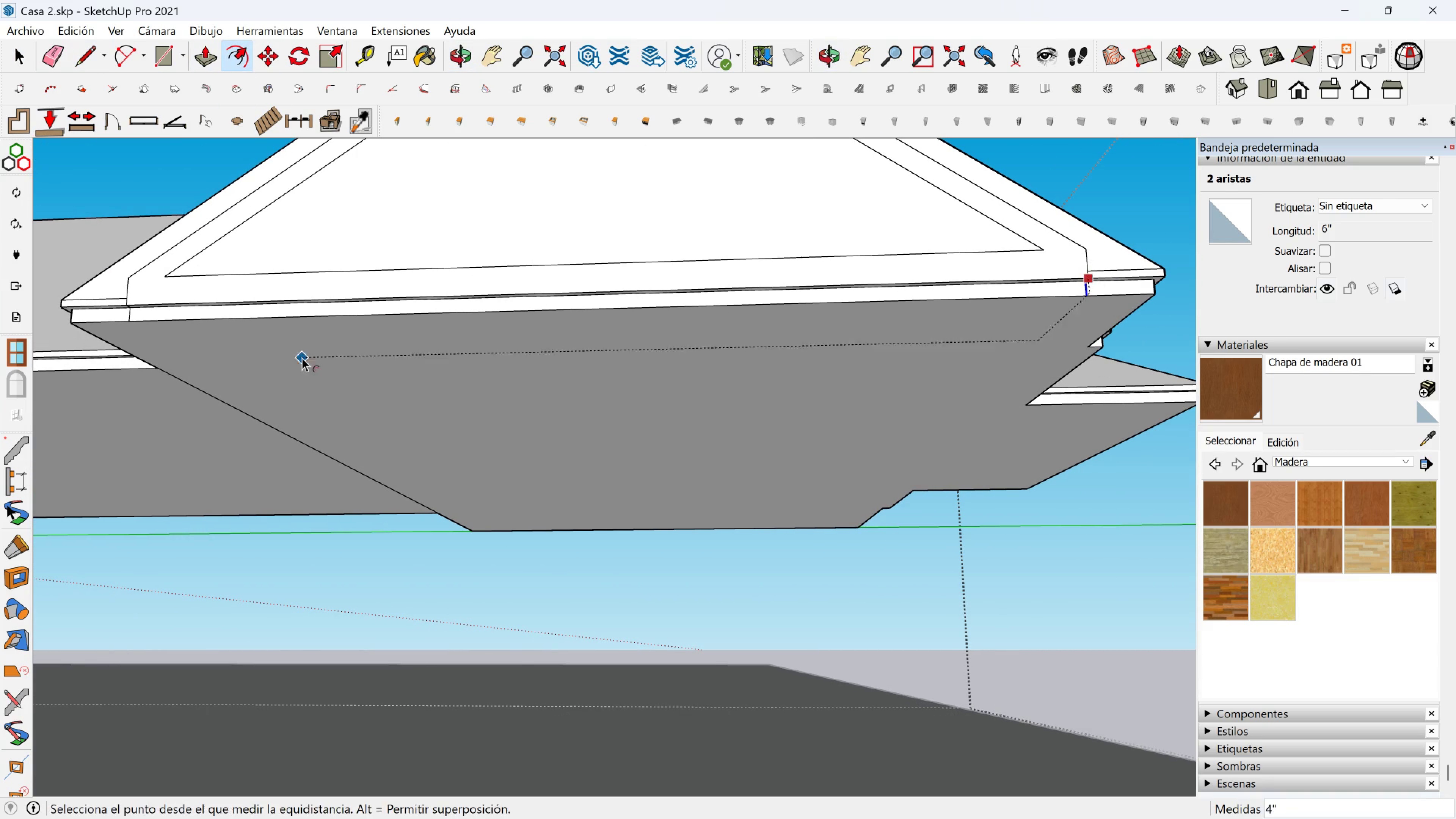 
key(Space)
 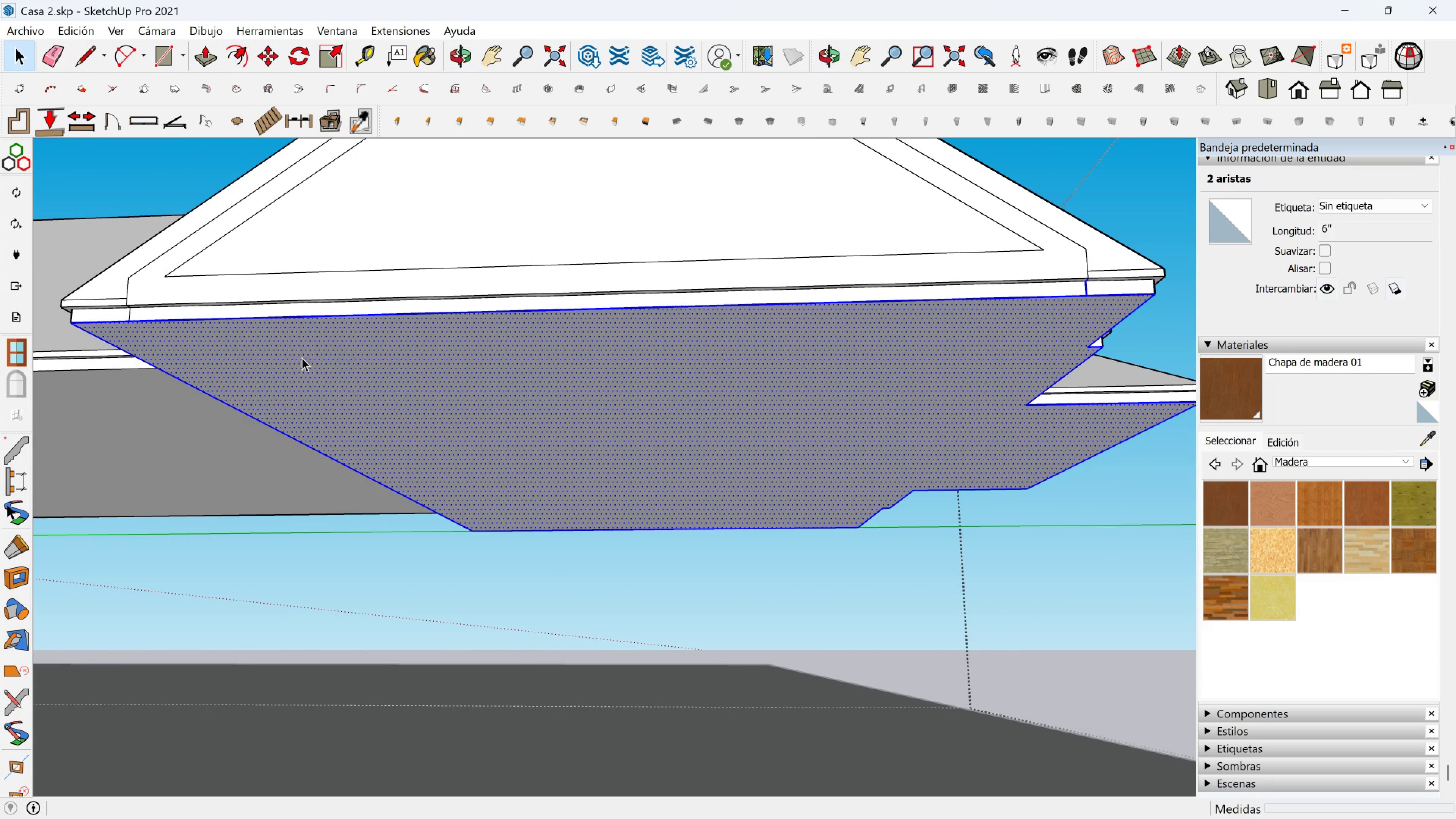 
double_click([302, 358])
 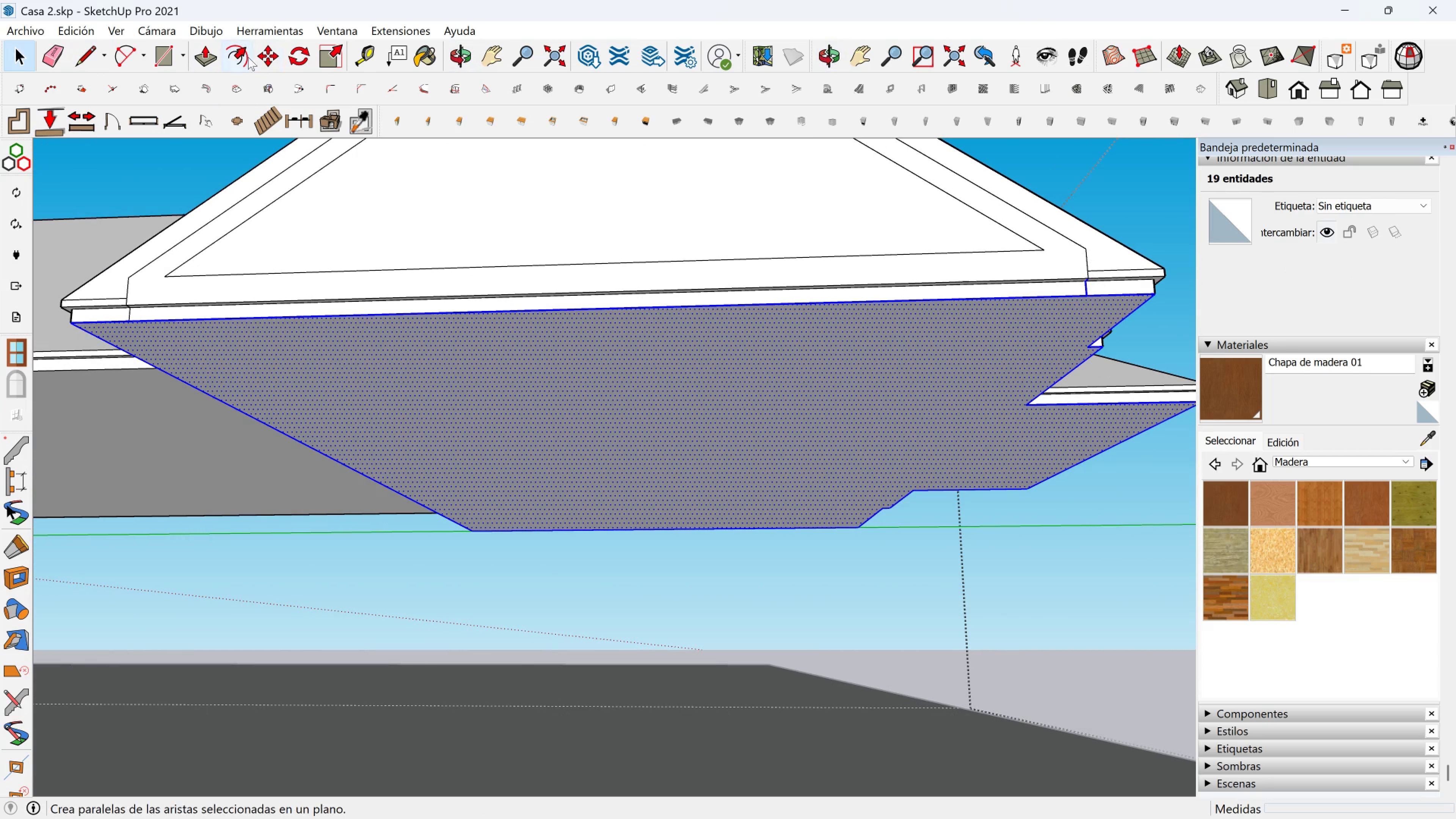 
left_click([230, 57])
 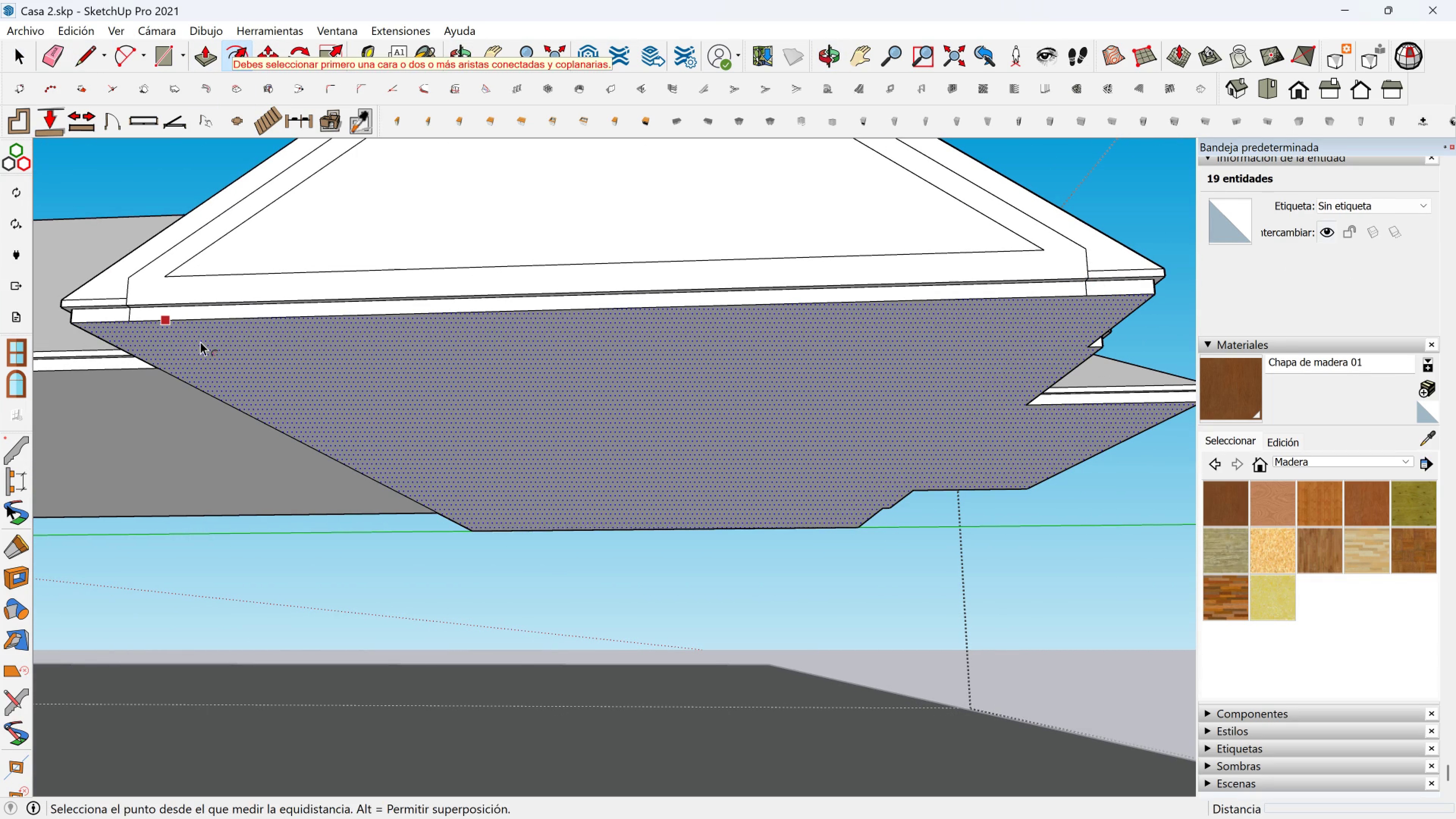 
left_click([200, 342])
 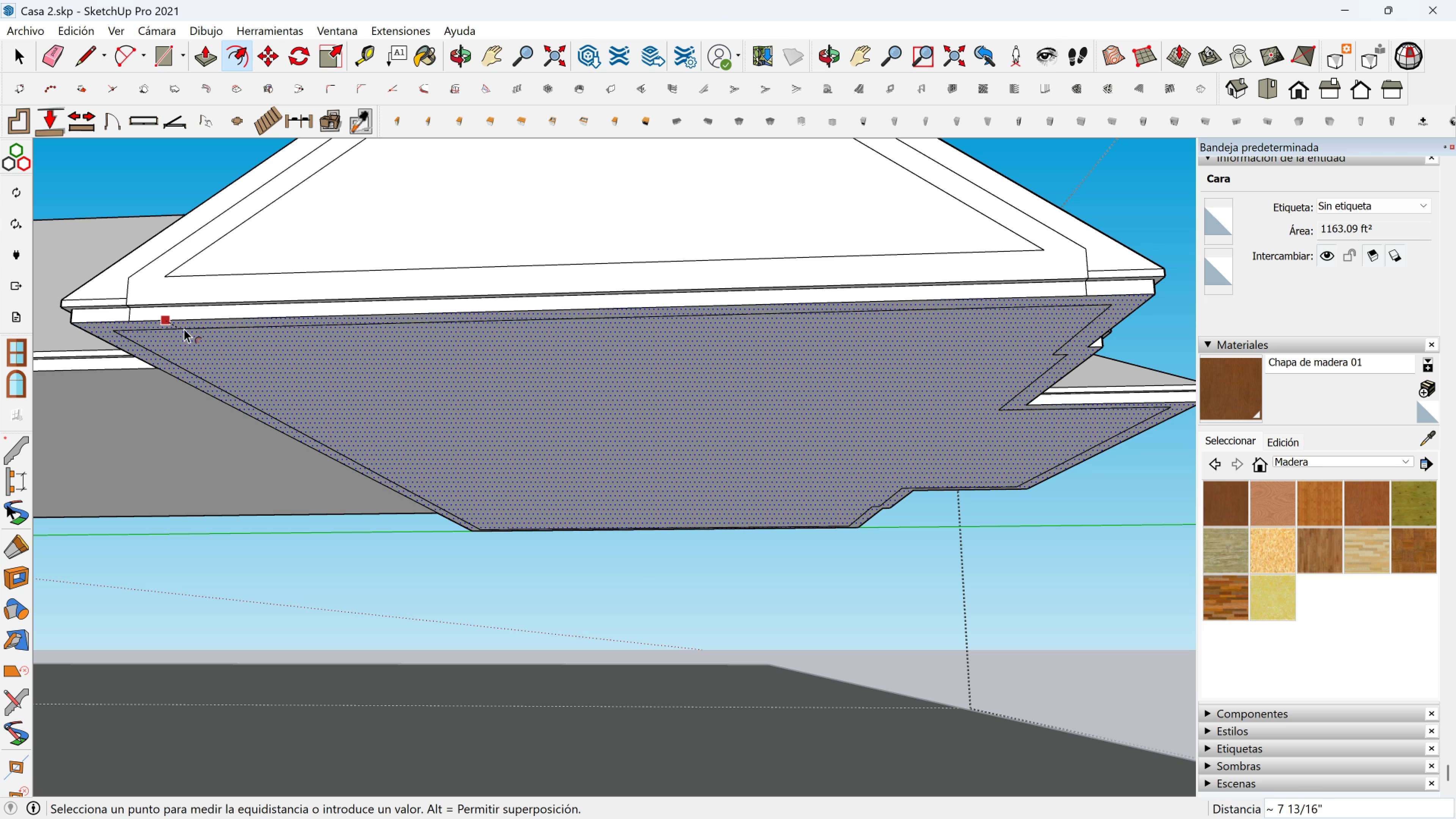 
type(12)
 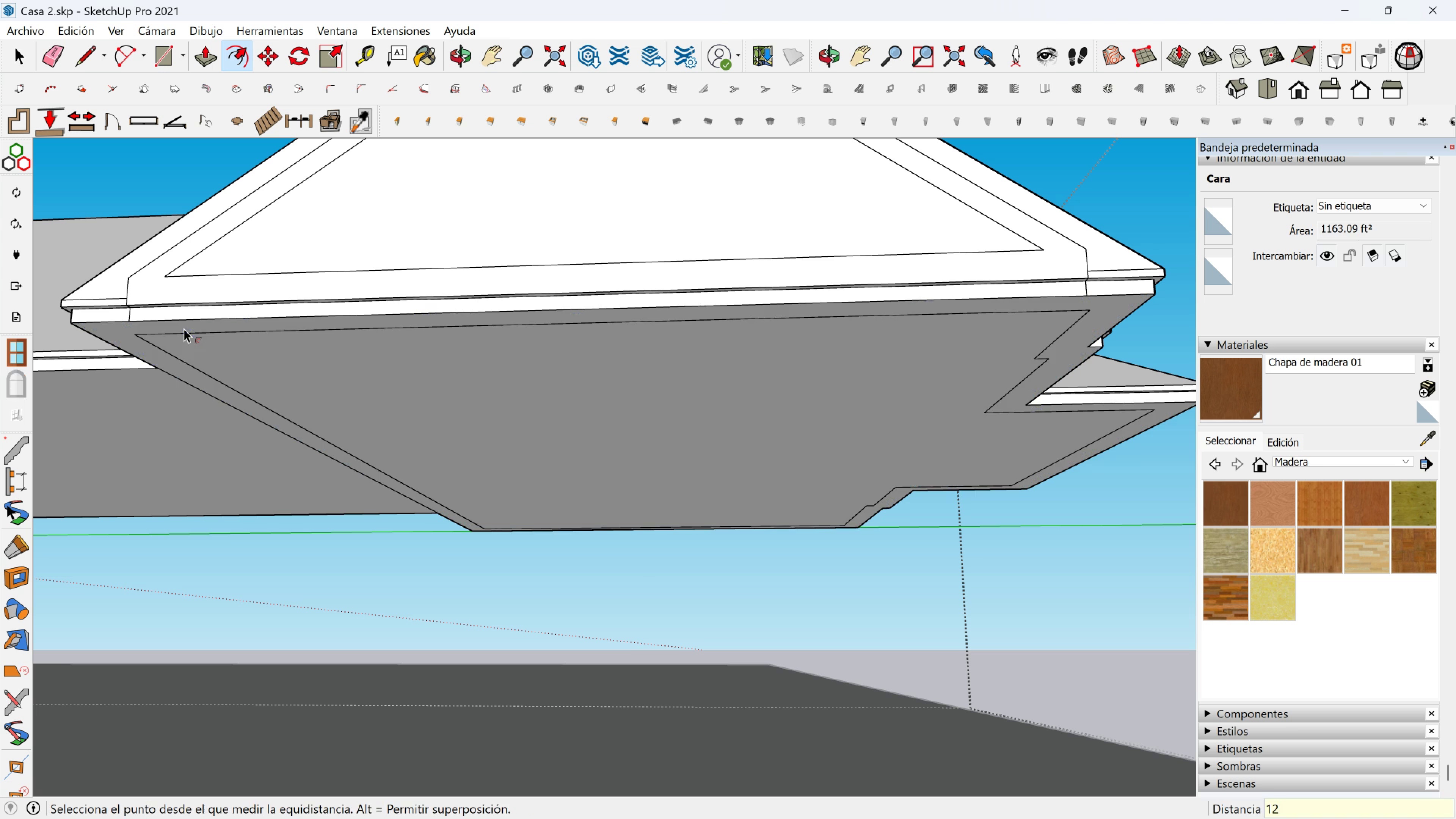 
key(Enter)